 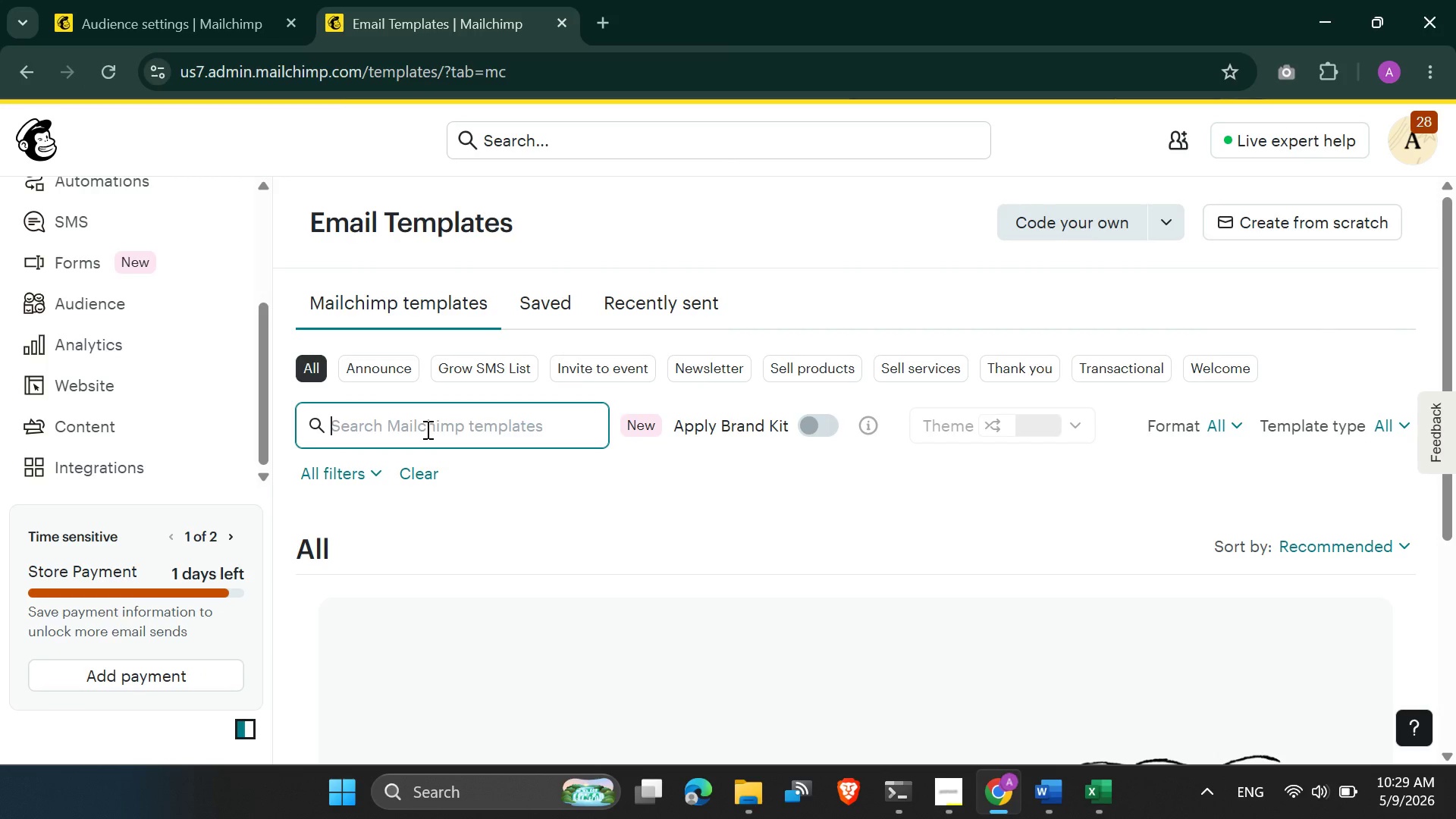 
key(Control+V)
 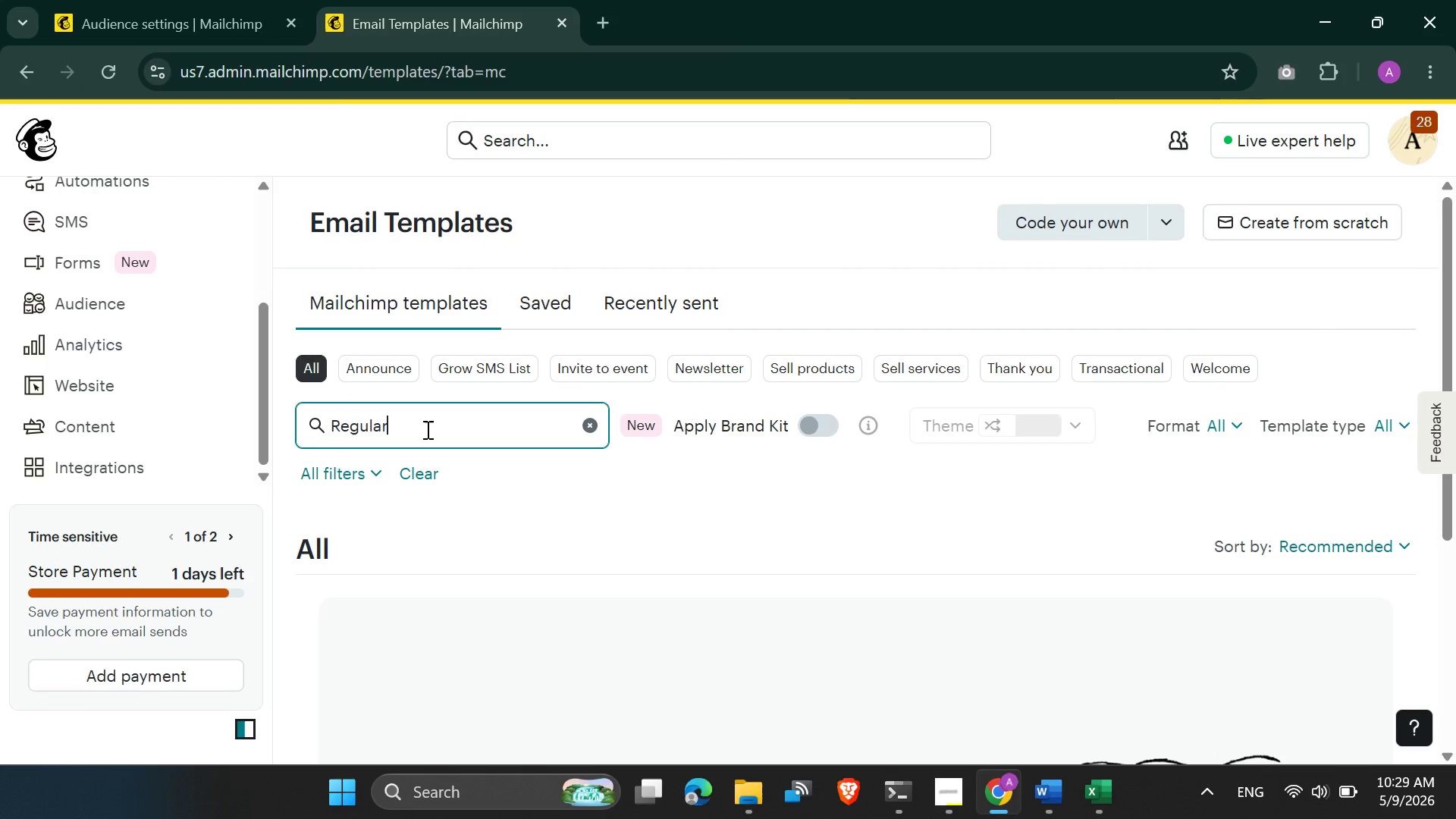 
key(Enter)
 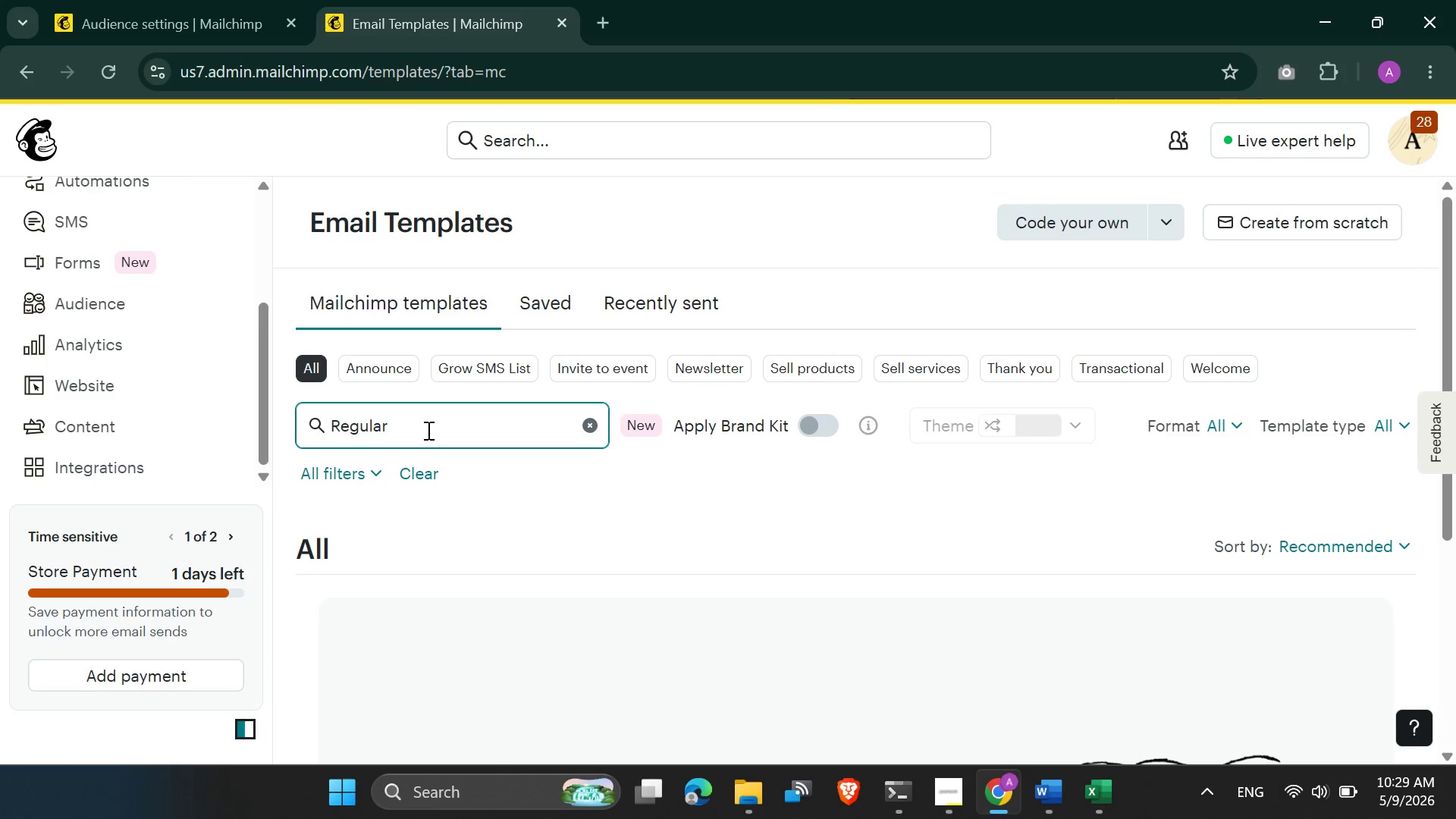 
scroll: coordinate [427, 430], scroll_direction: down, amount: 2.0
 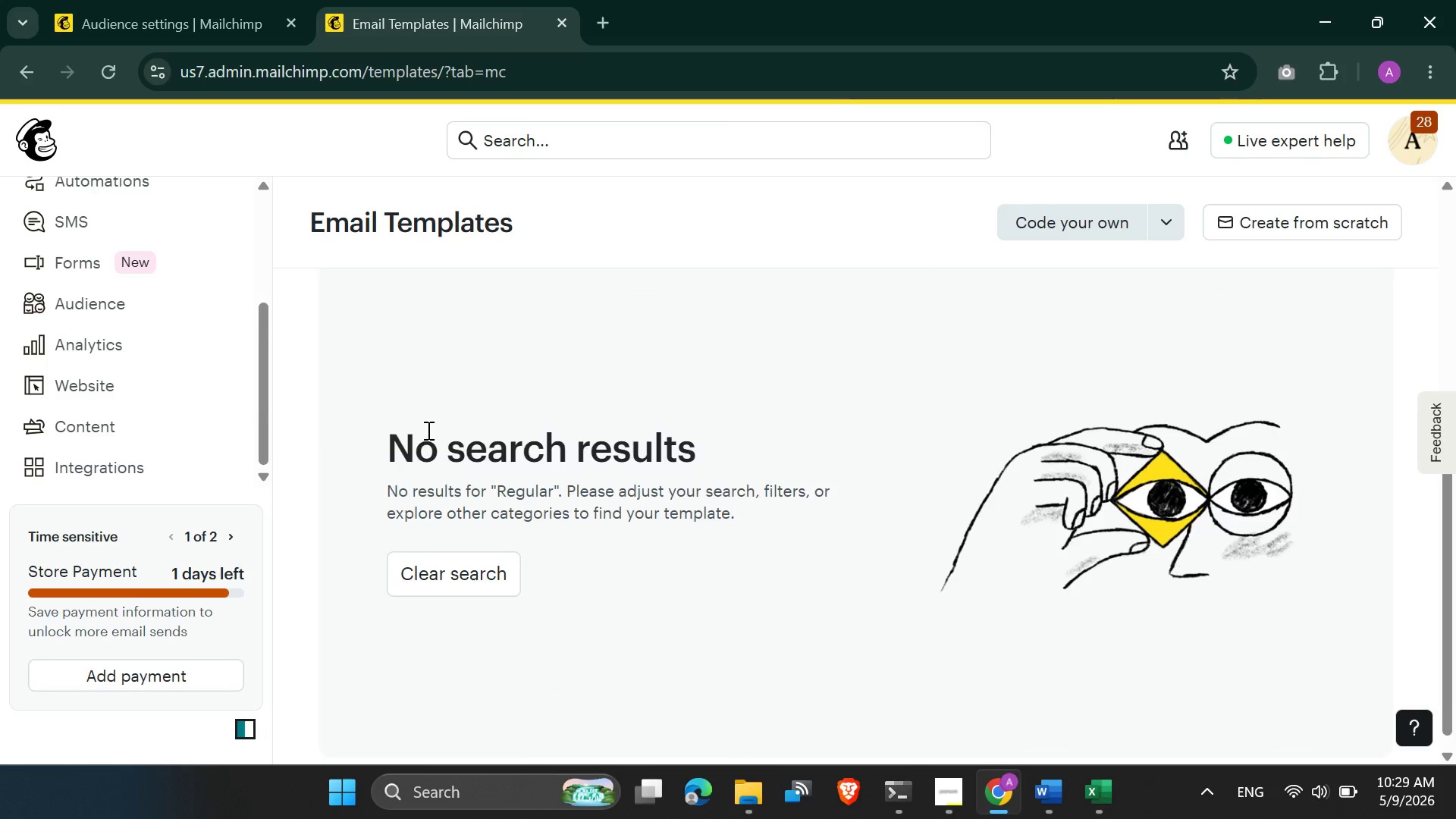 
scroll: coordinate [427, 429], scroll_direction: up, amount: 3.0
 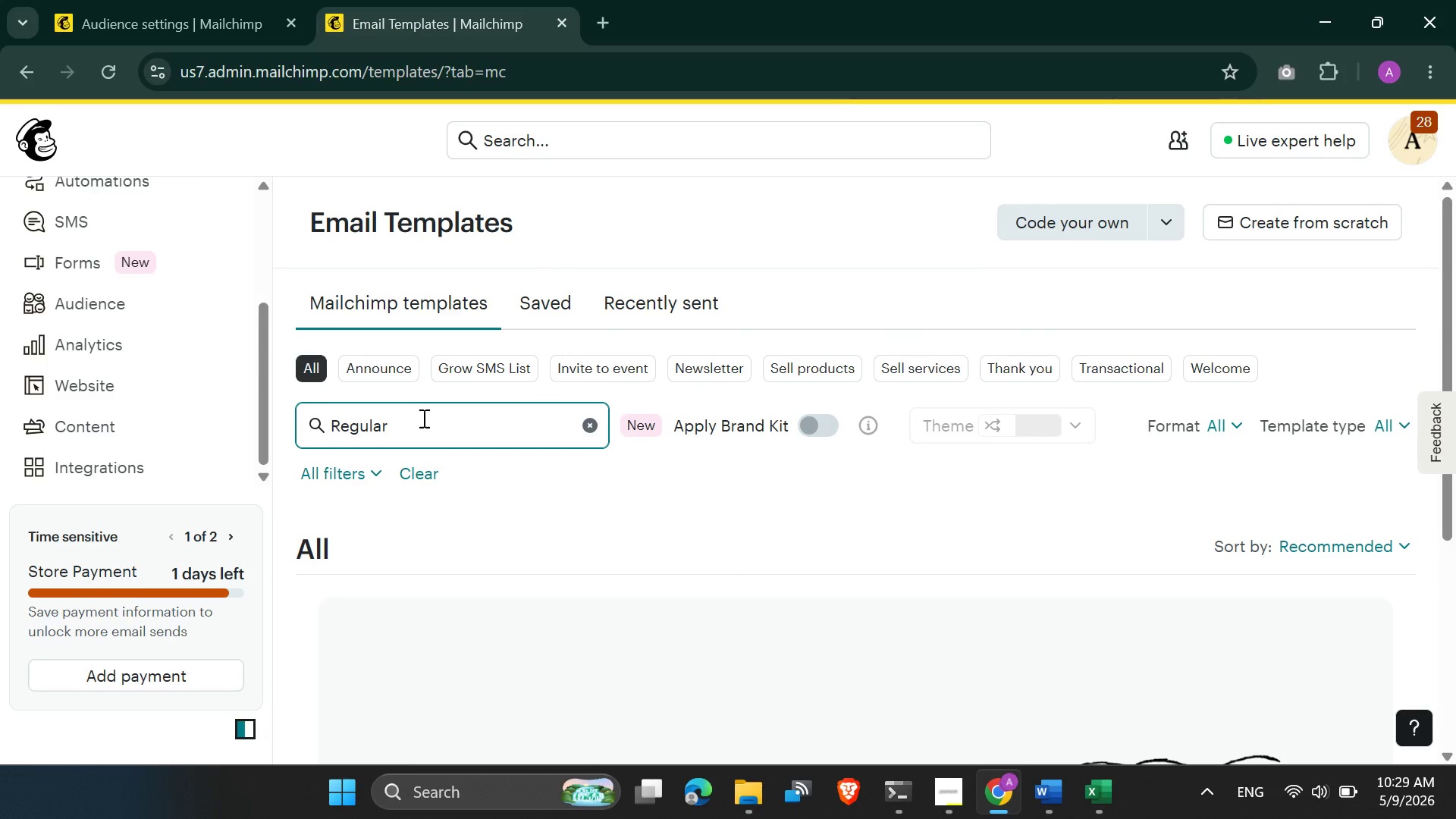 
left_click([591, 425])
 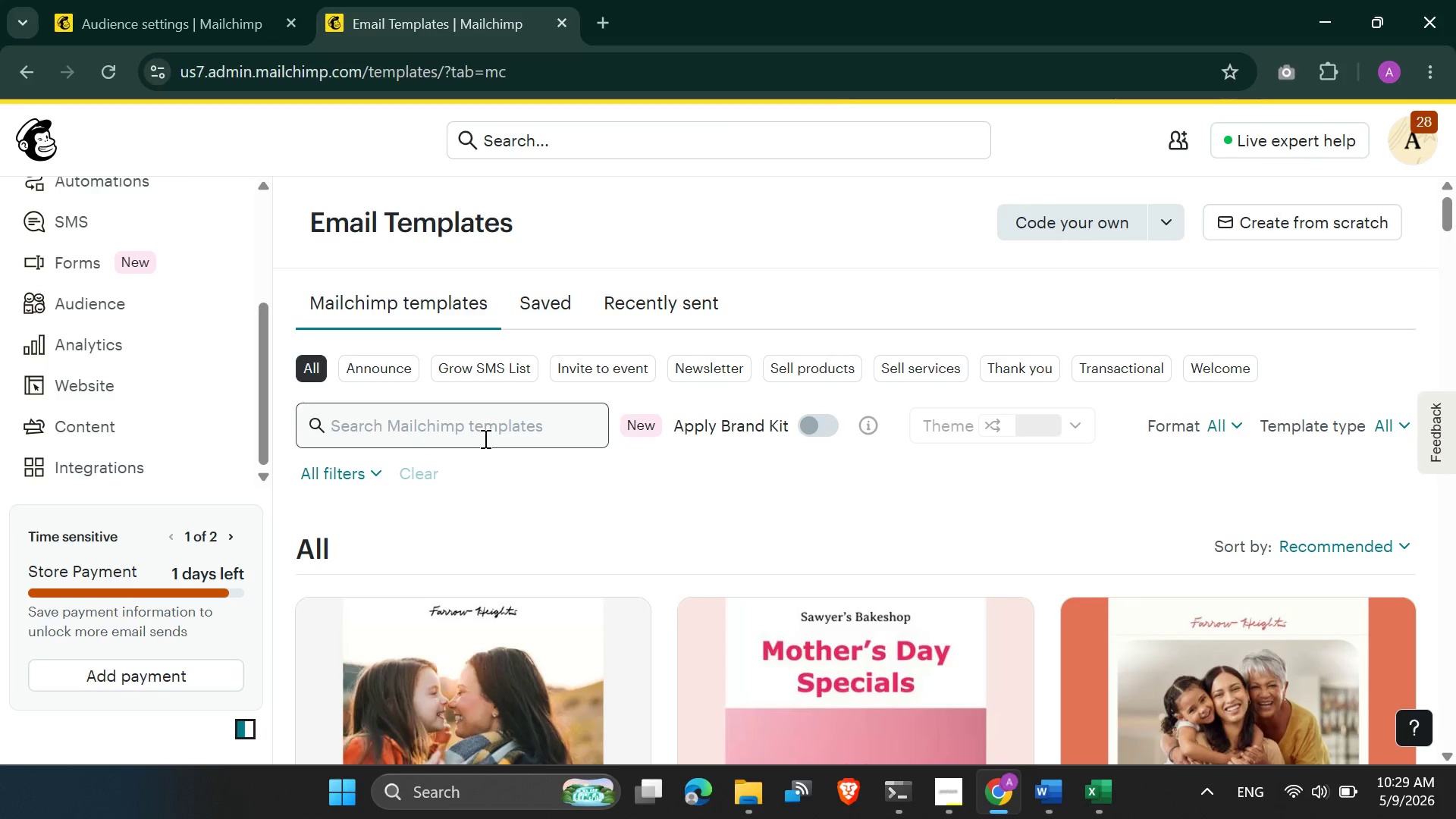 
left_click([475, 426])
 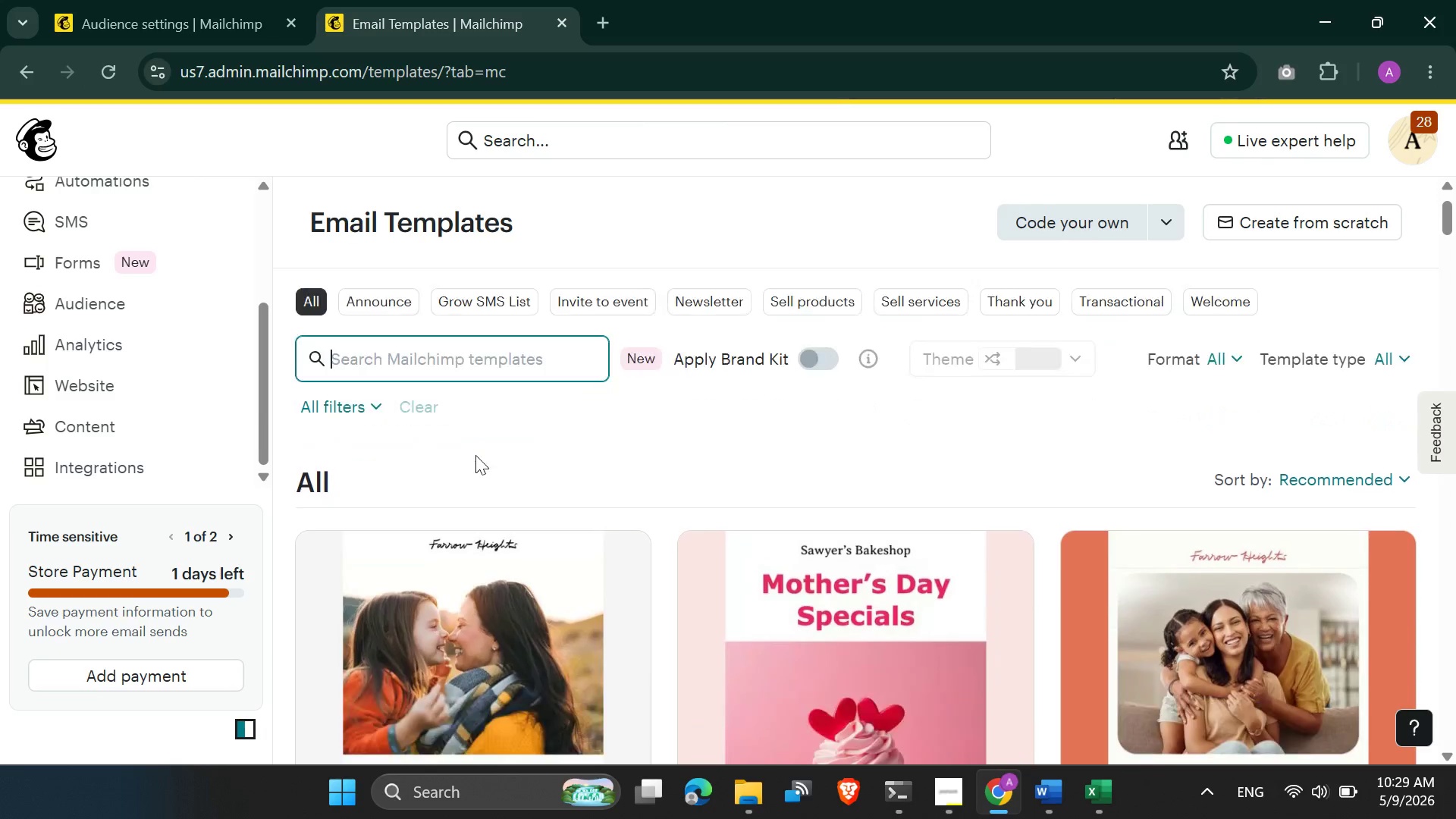 
scroll: coordinate [479, 460], scroll_direction: down, amount: 16.0
 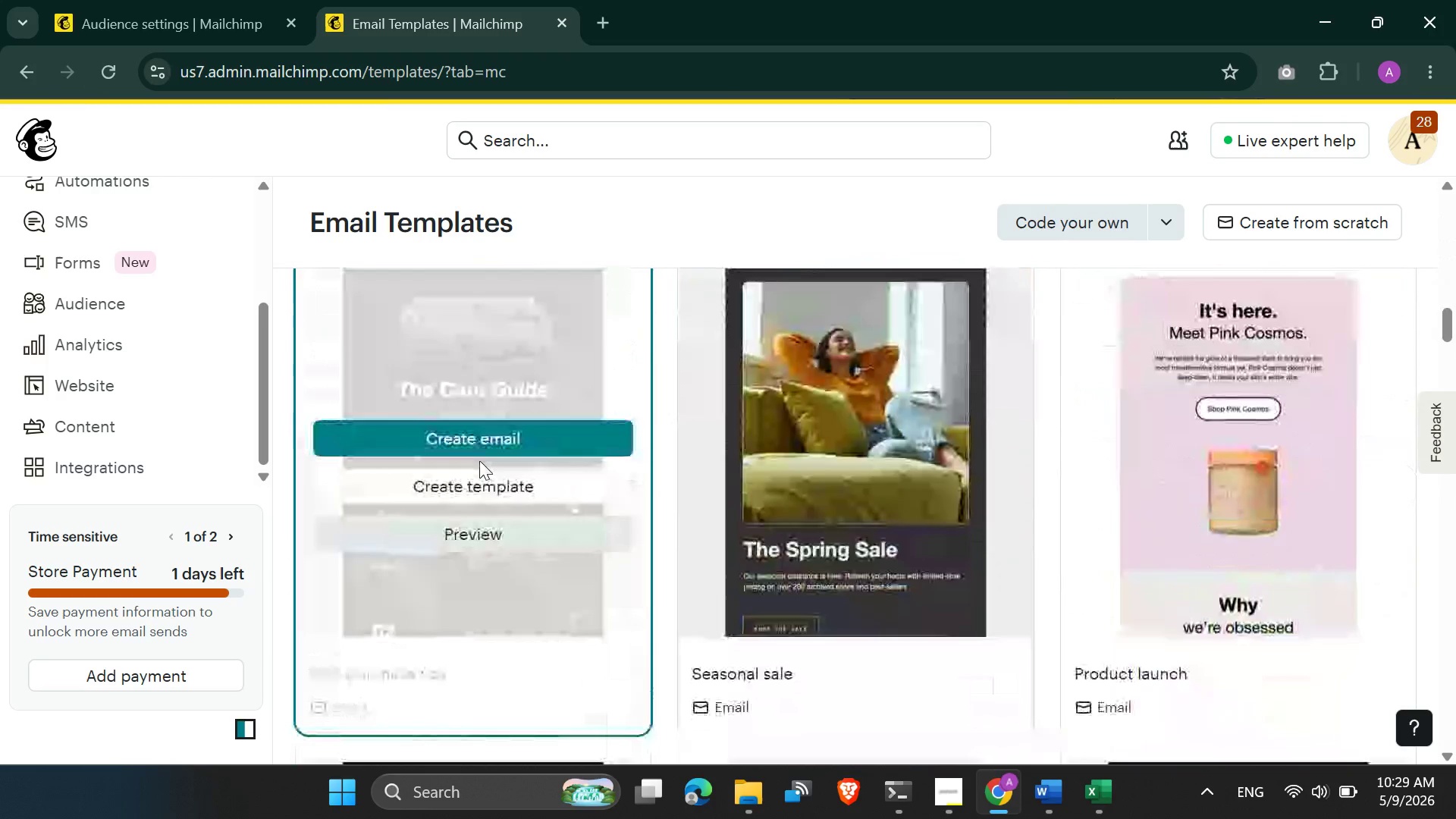 
scroll: coordinate [1031, 615], scroll_direction: down, amount: 10.0
 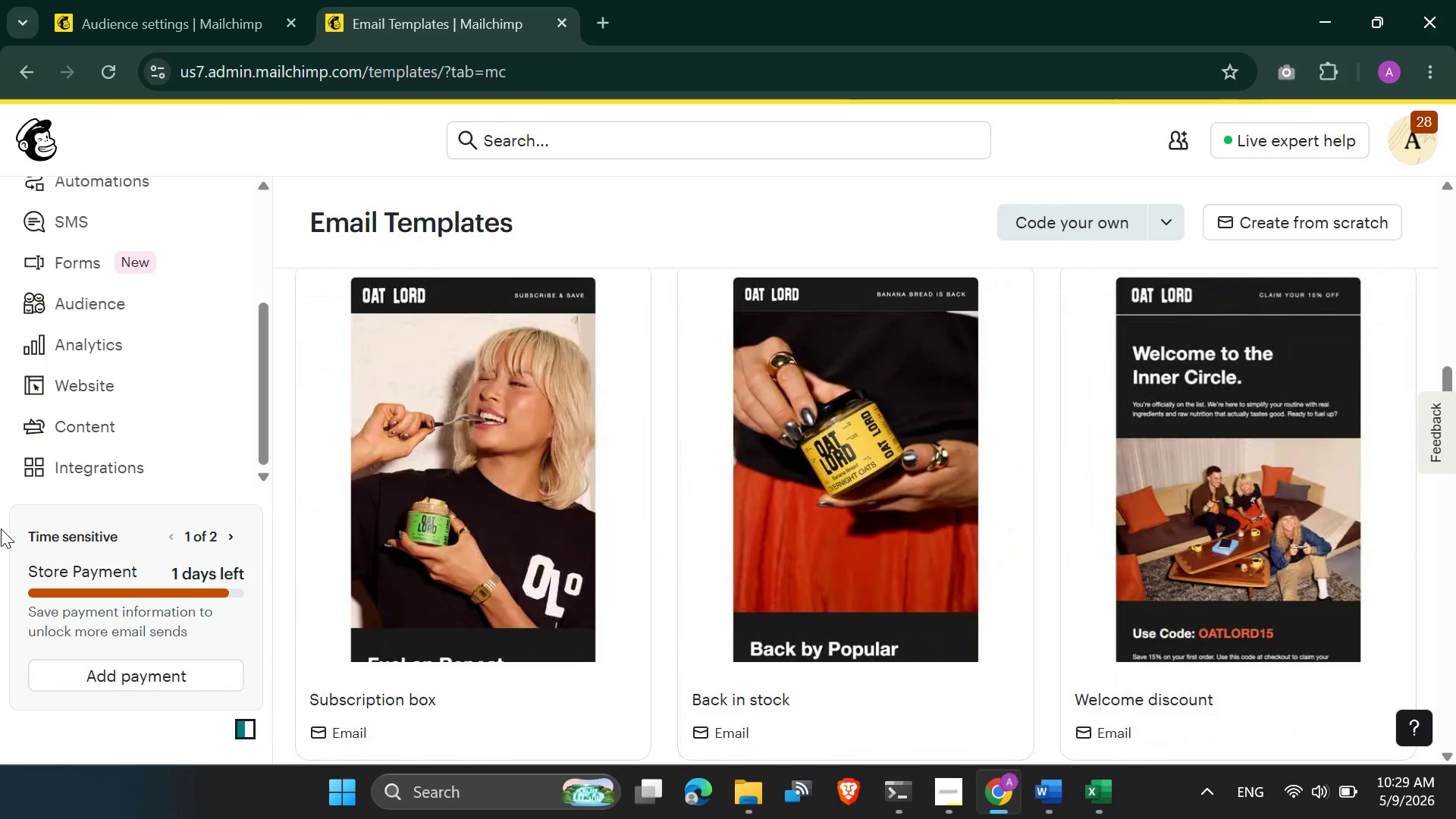 
scroll: coordinate [460, 518], scroll_direction: down, amount: 23.0
 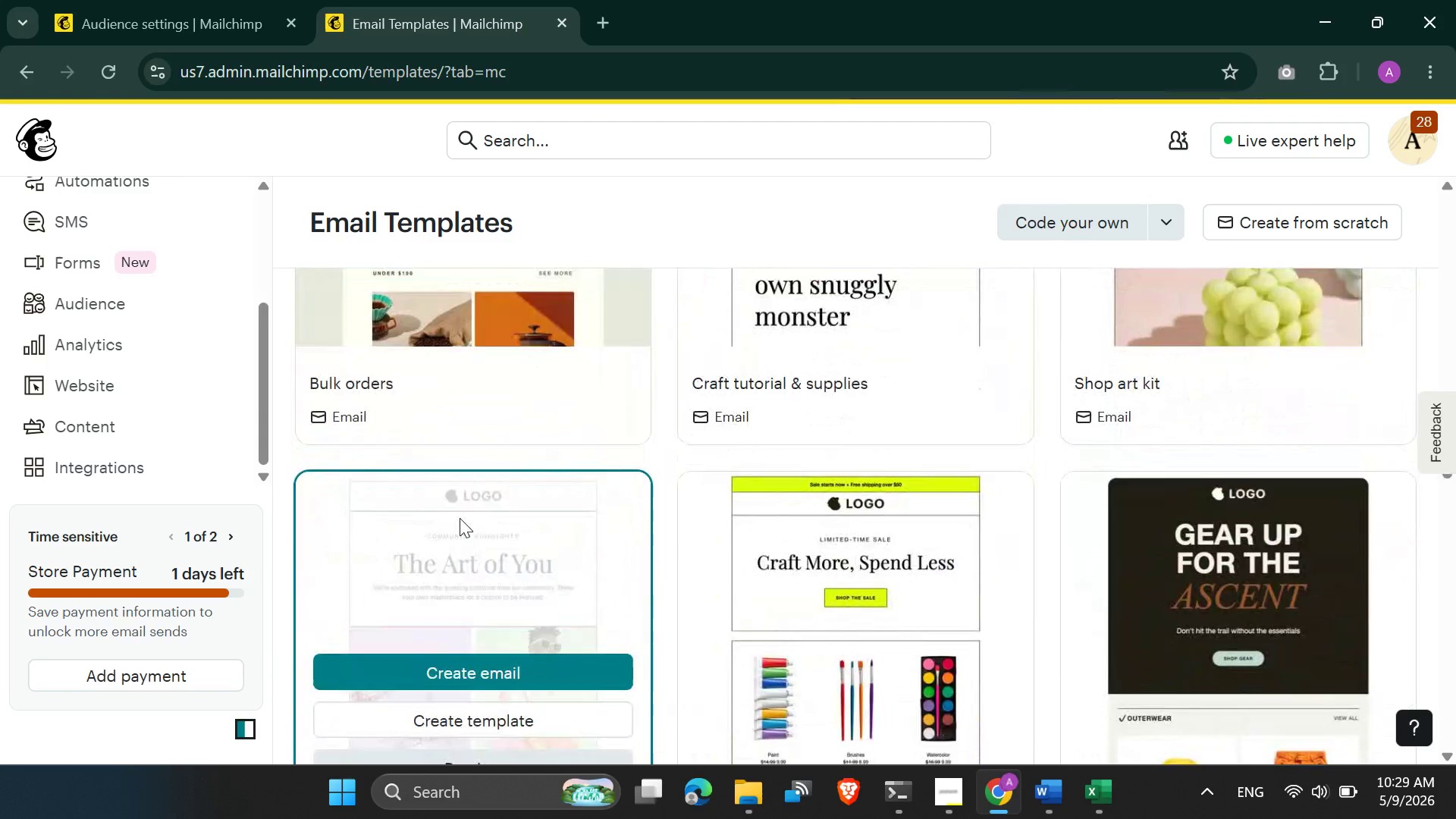 
scroll: coordinate [460, 517], scroll_direction: down, amount: 6.0
 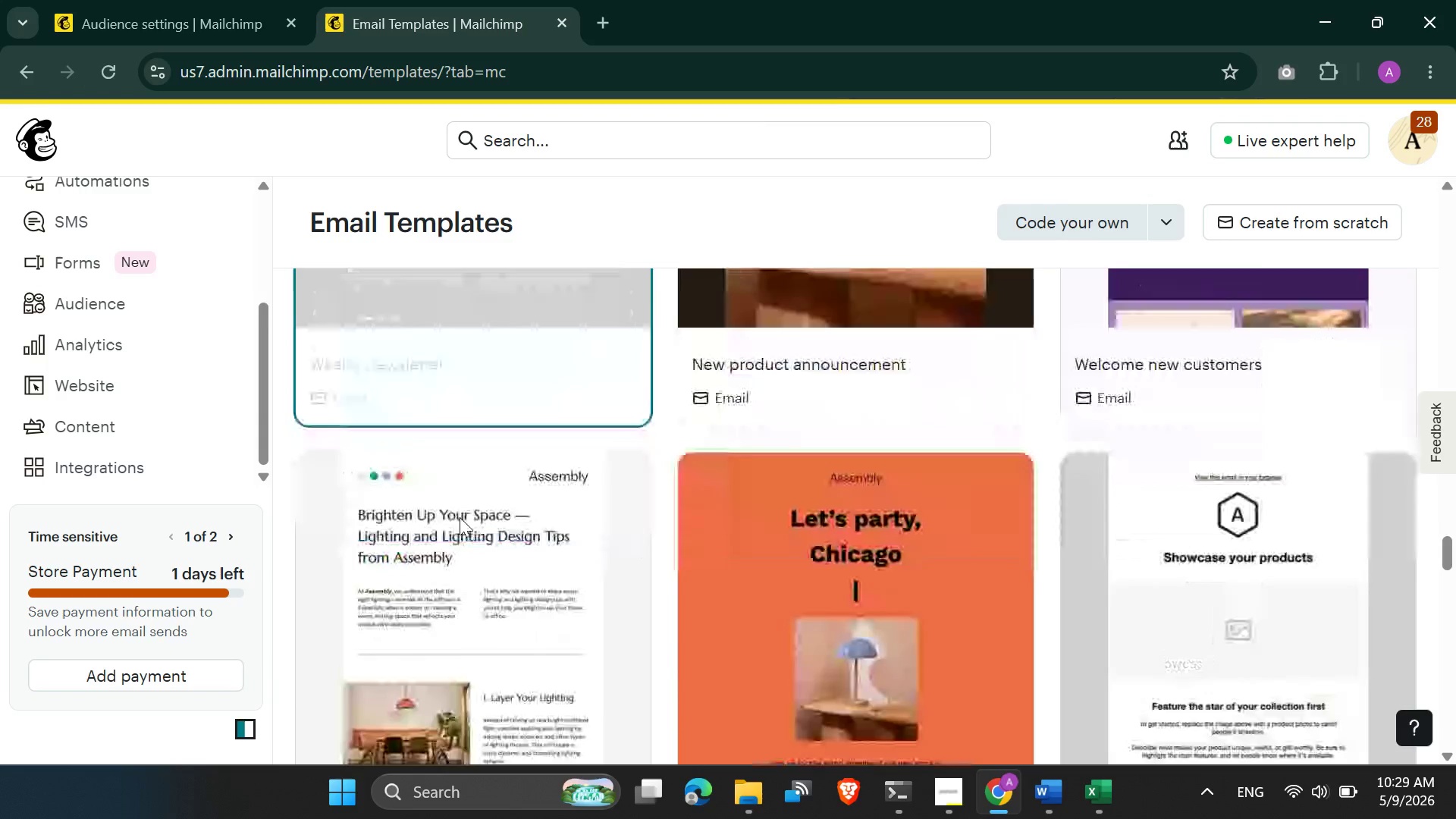 
scroll: coordinate [460, 517], scroll_direction: up, amount: 1.0
 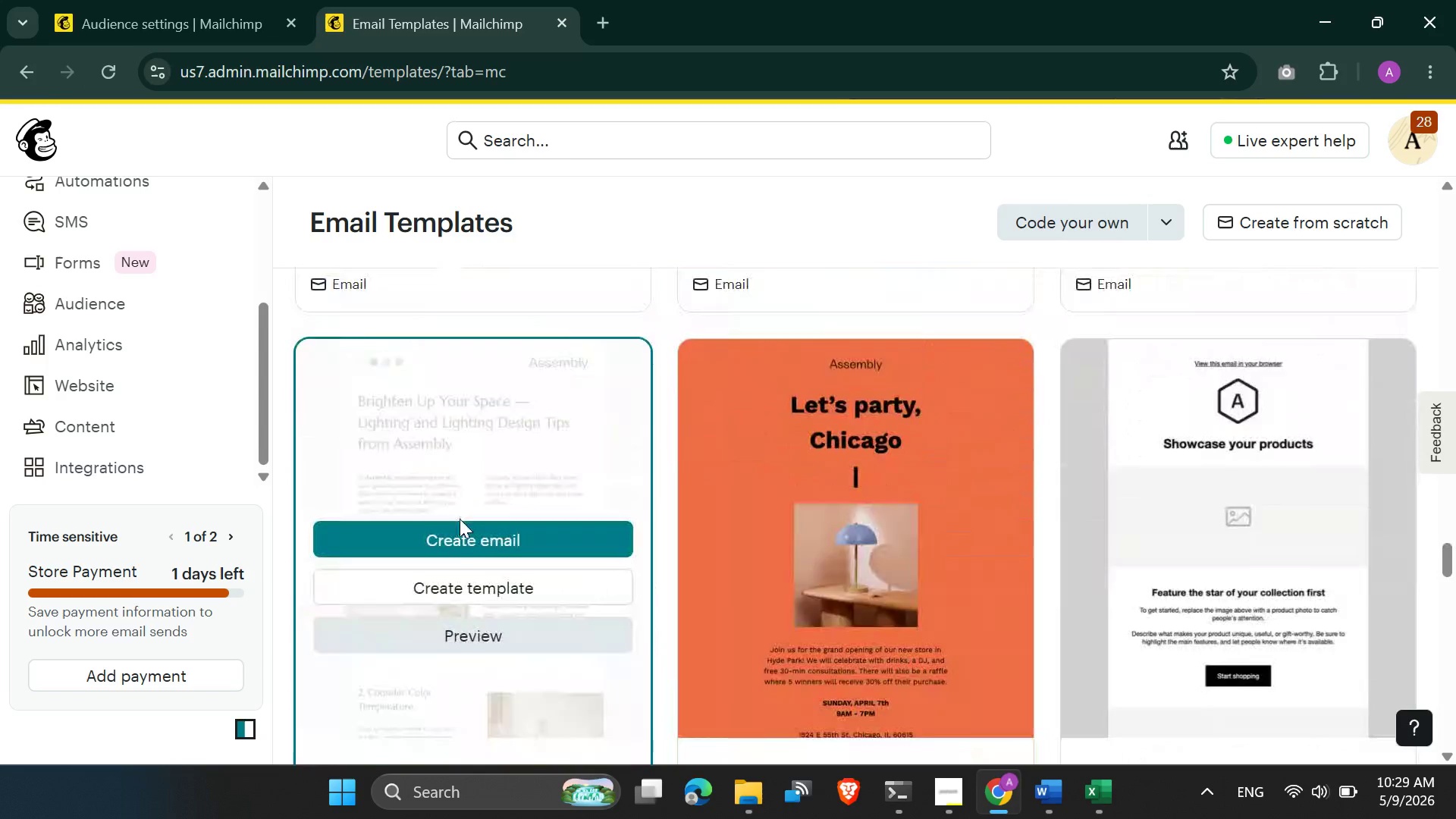 
scroll: coordinate [460, 519], scroll_direction: down, amount: 2.0
 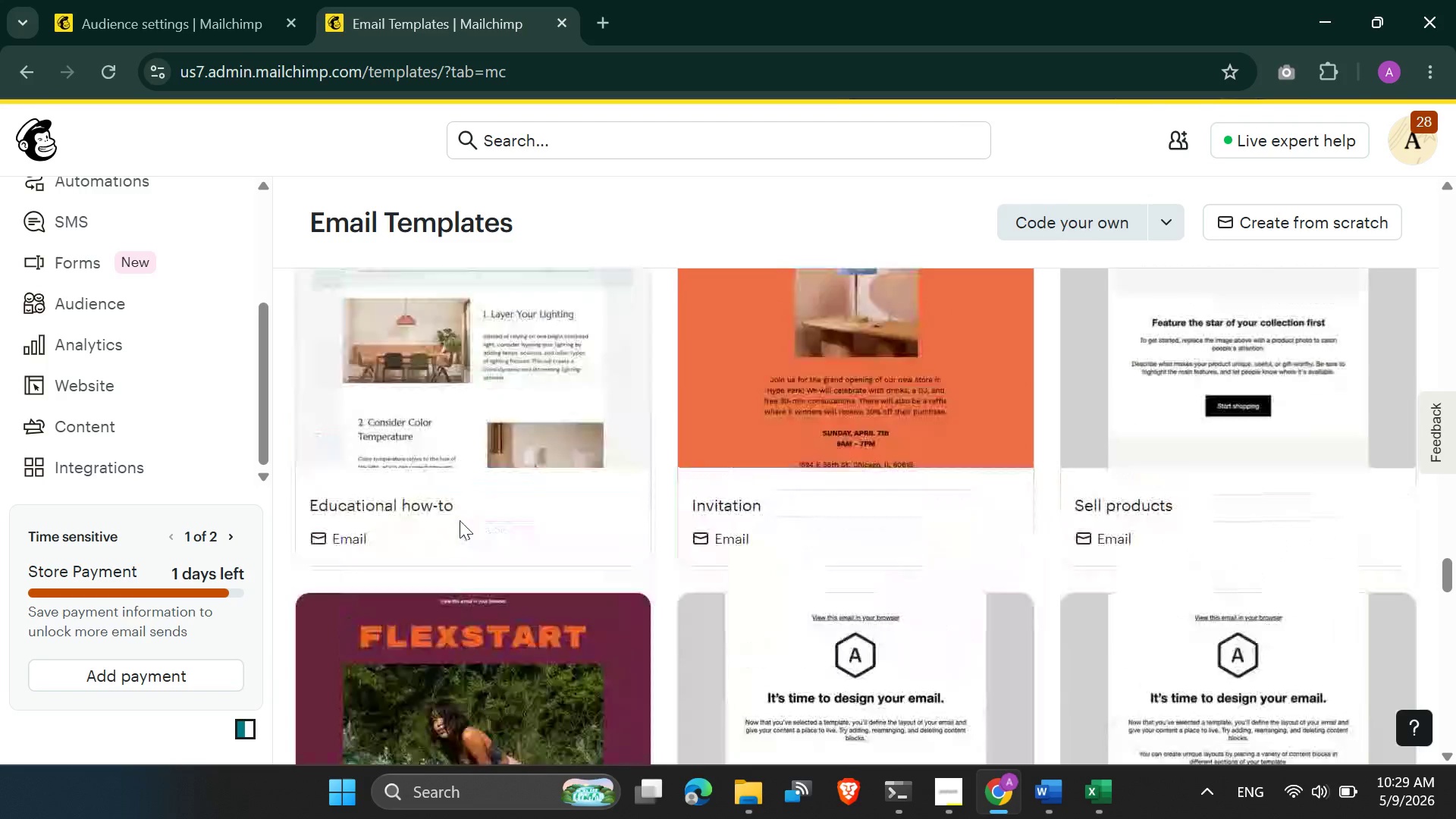 
scroll: coordinate [460, 520], scroll_direction: up, amount: 1.0
 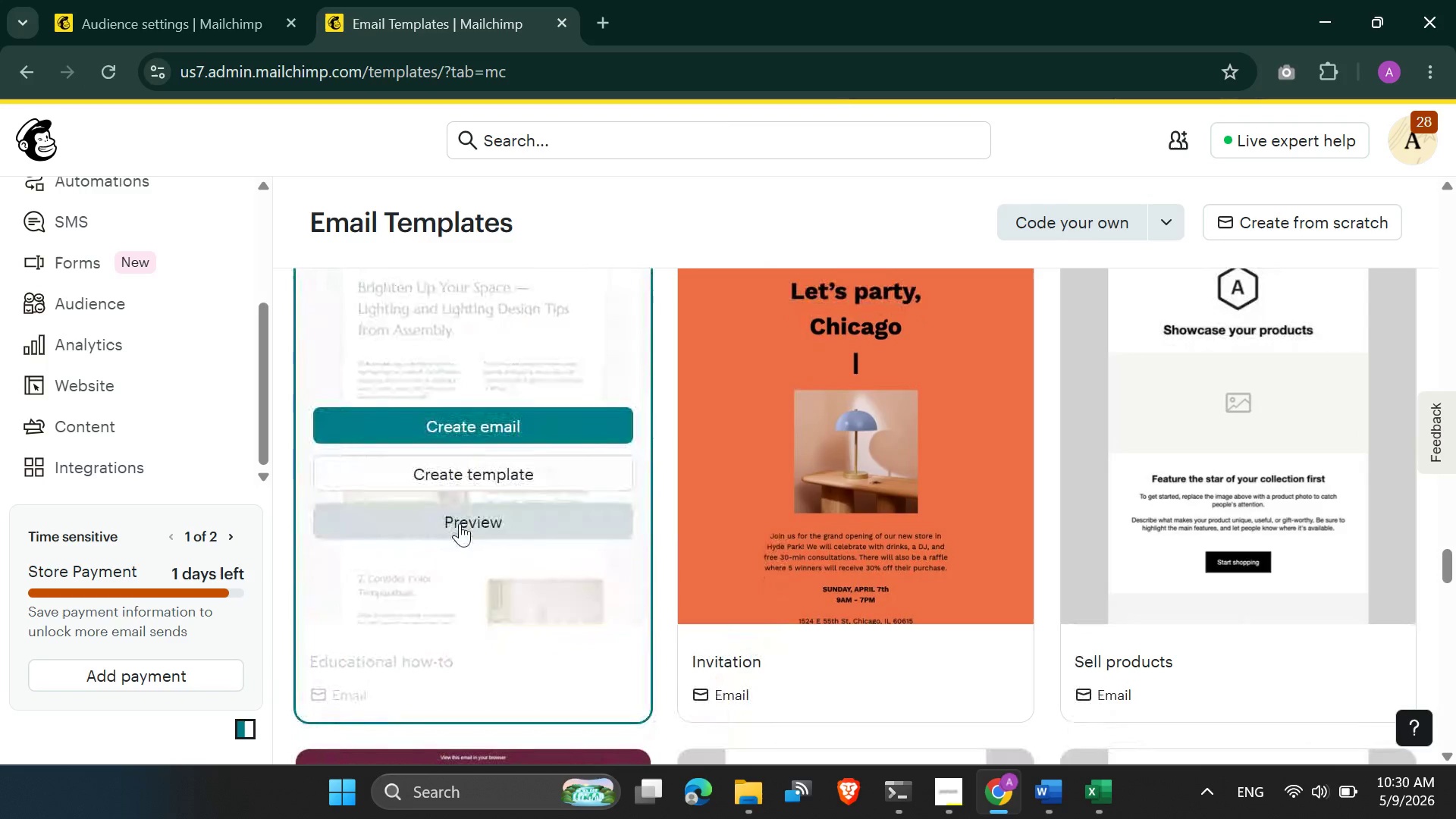 
scroll: coordinate [481, 534], scroll_direction: down, amount: 11.0
 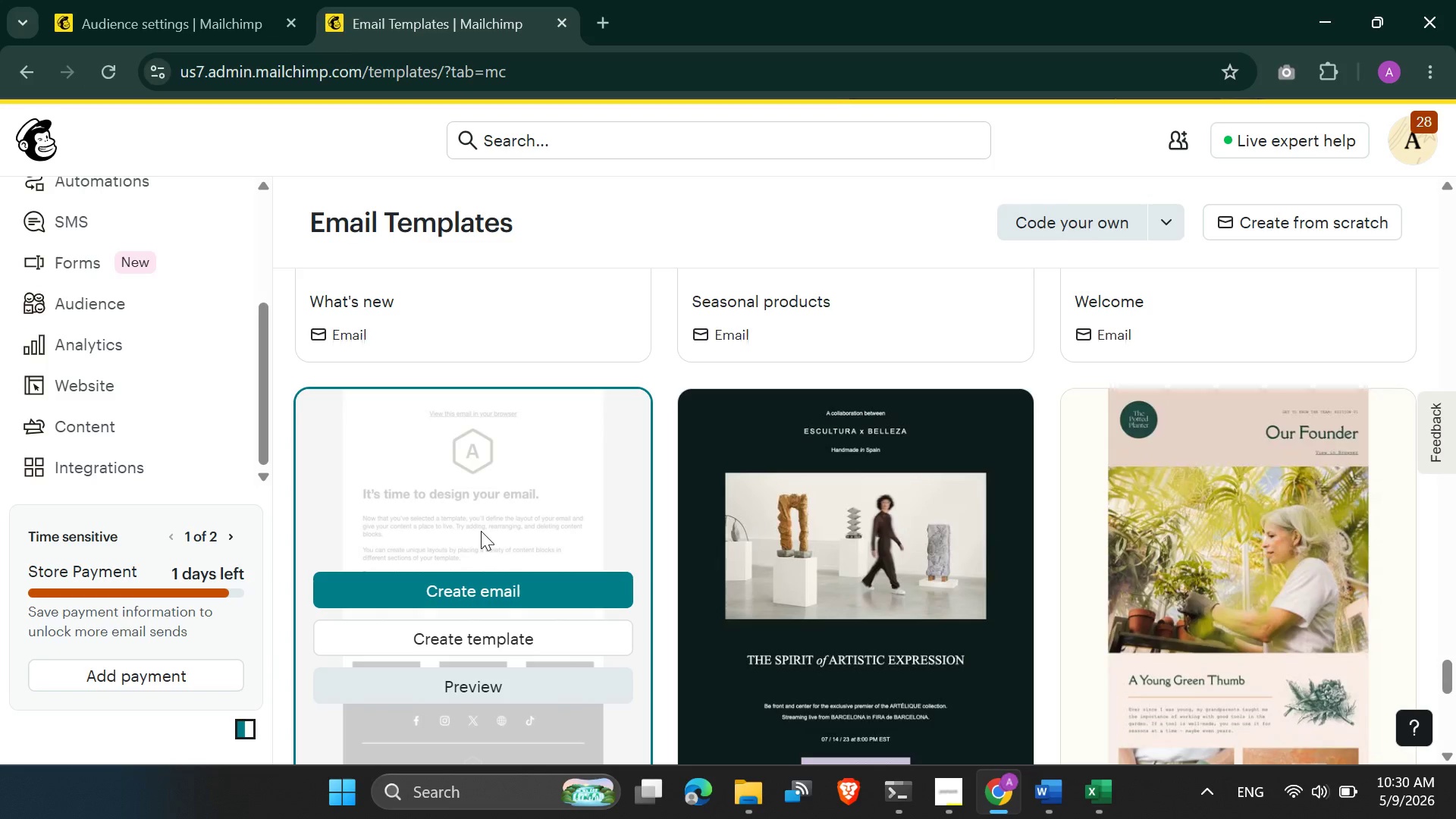 
scroll: coordinate [481, 531], scroll_direction: down, amount: 5.0
 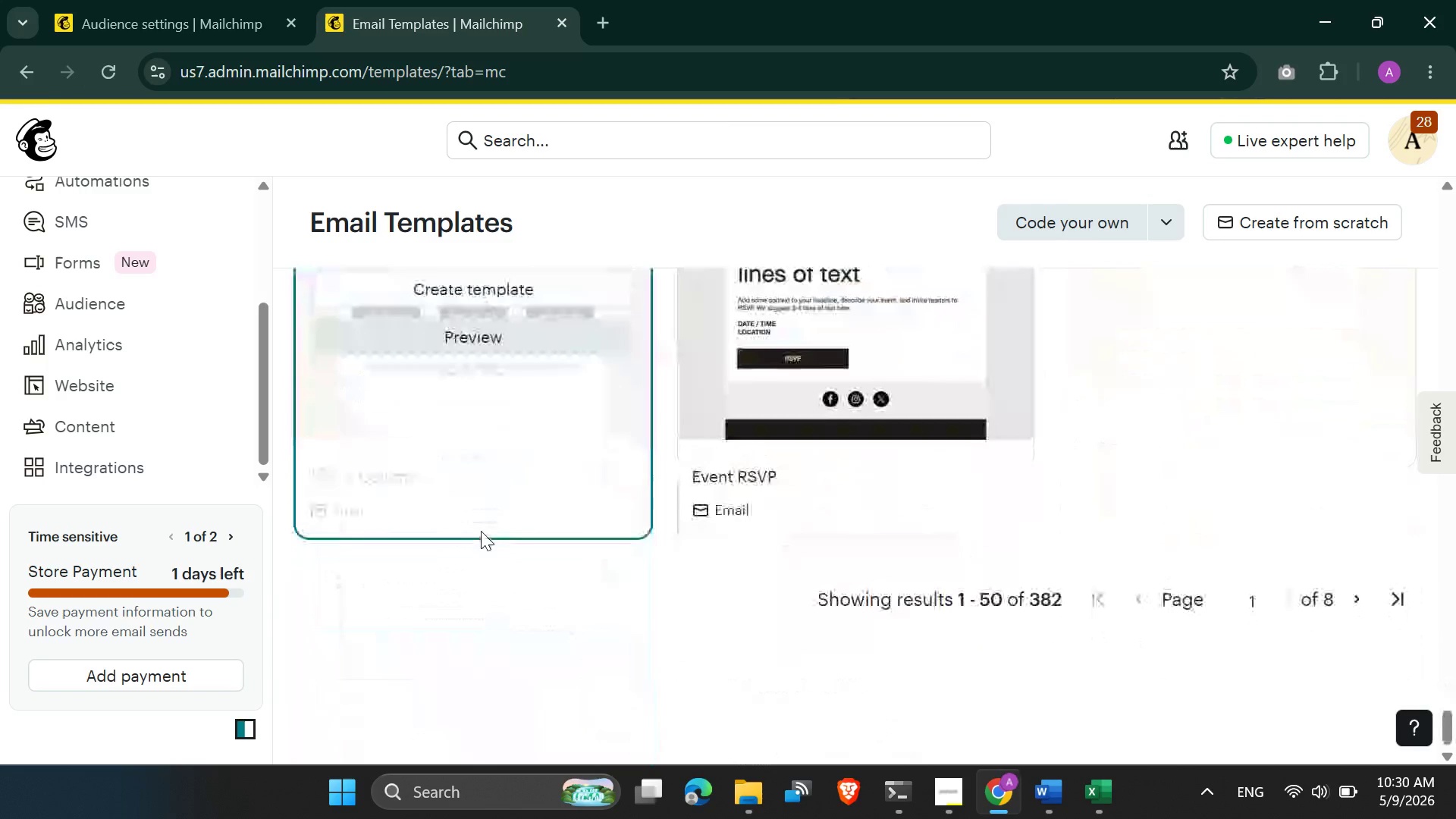 
scroll: coordinate [481, 531], scroll_direction: up, amount: 5.0
 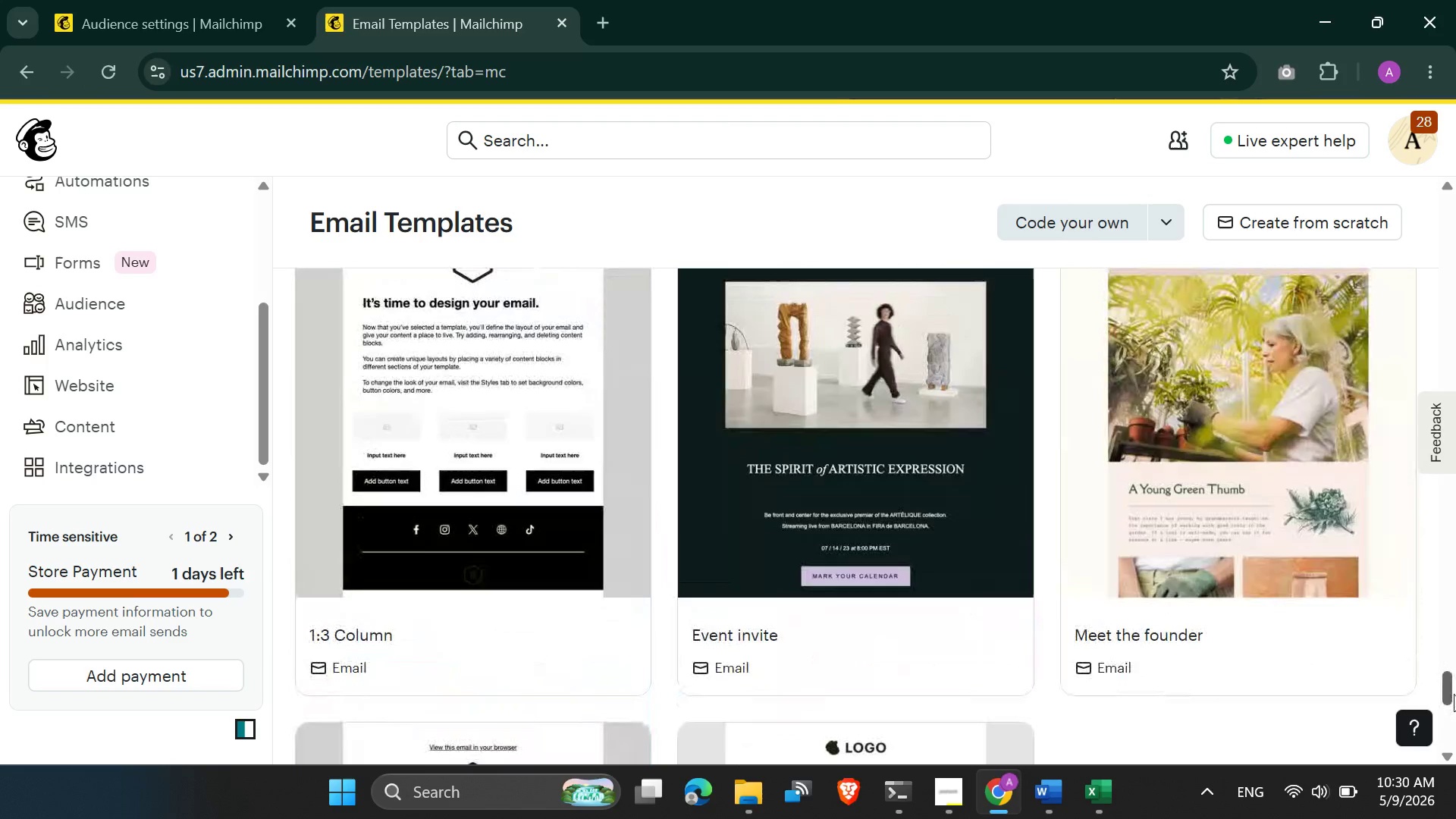 
left_click_drag(start_coordinate=[1454, 694], to_coordinate=[1388, 151])
 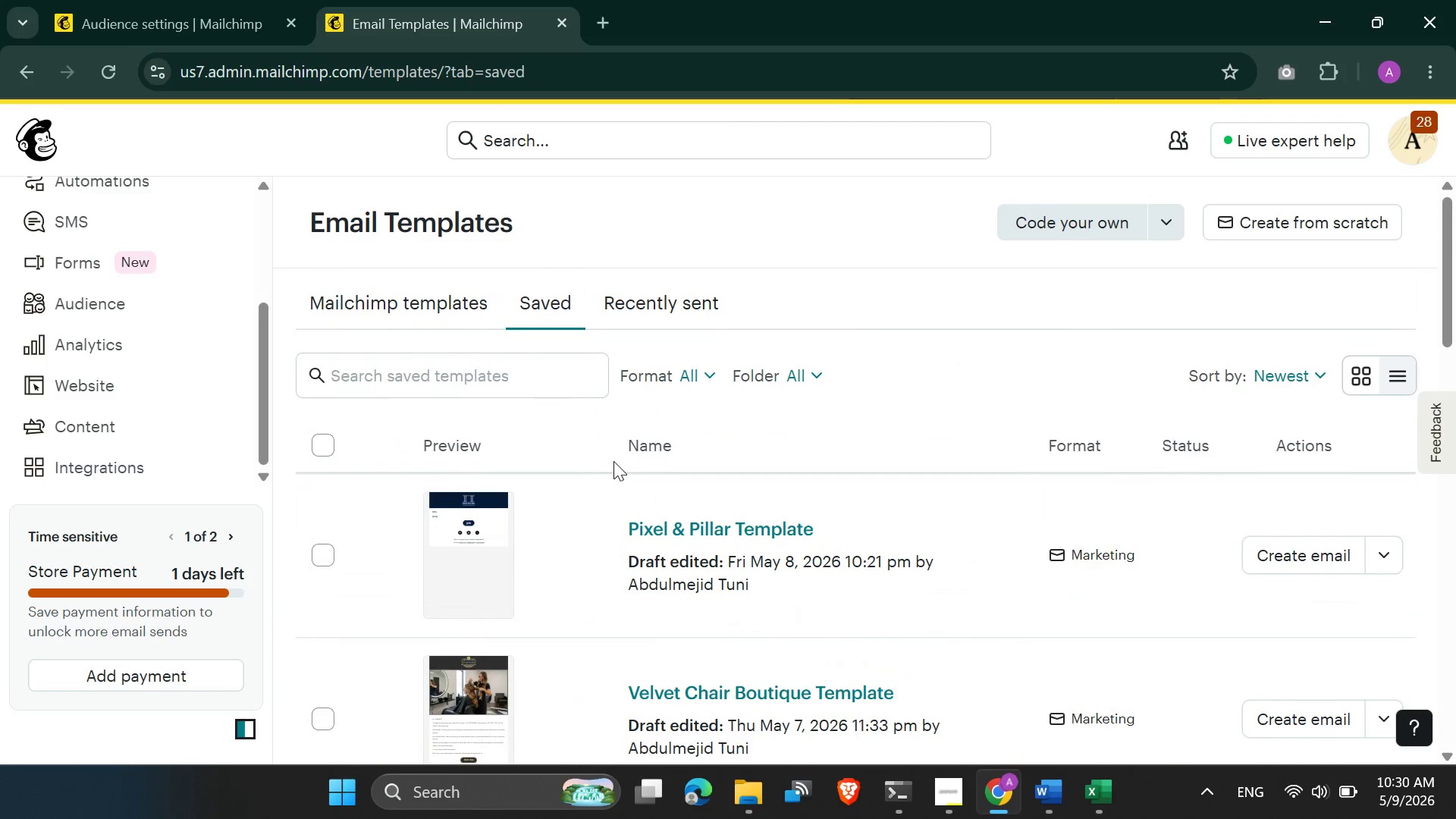 
scroll: coordinate [613, 461], scroll_direction: none, amount: 0.0
 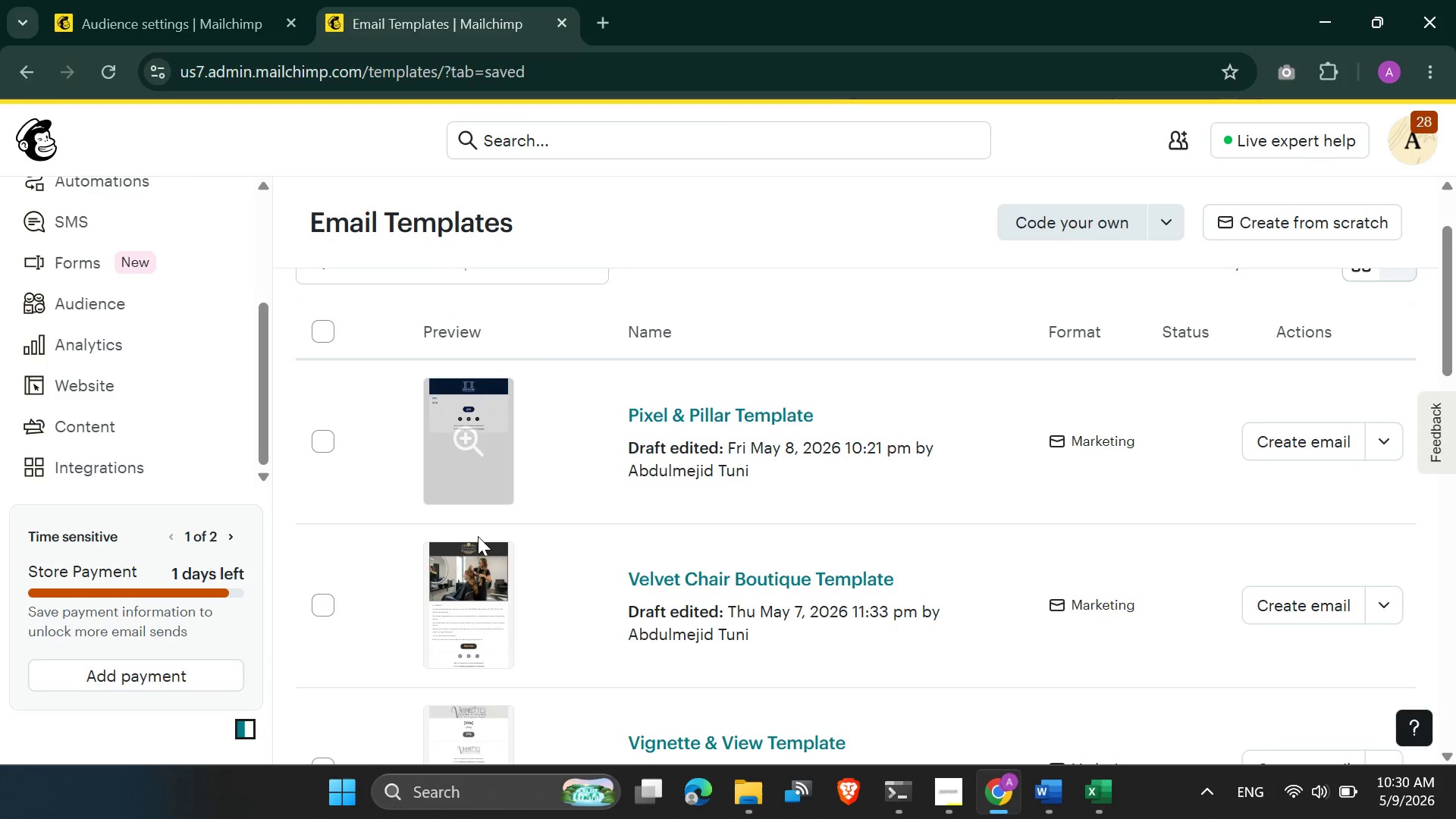 
wait(5.52)
 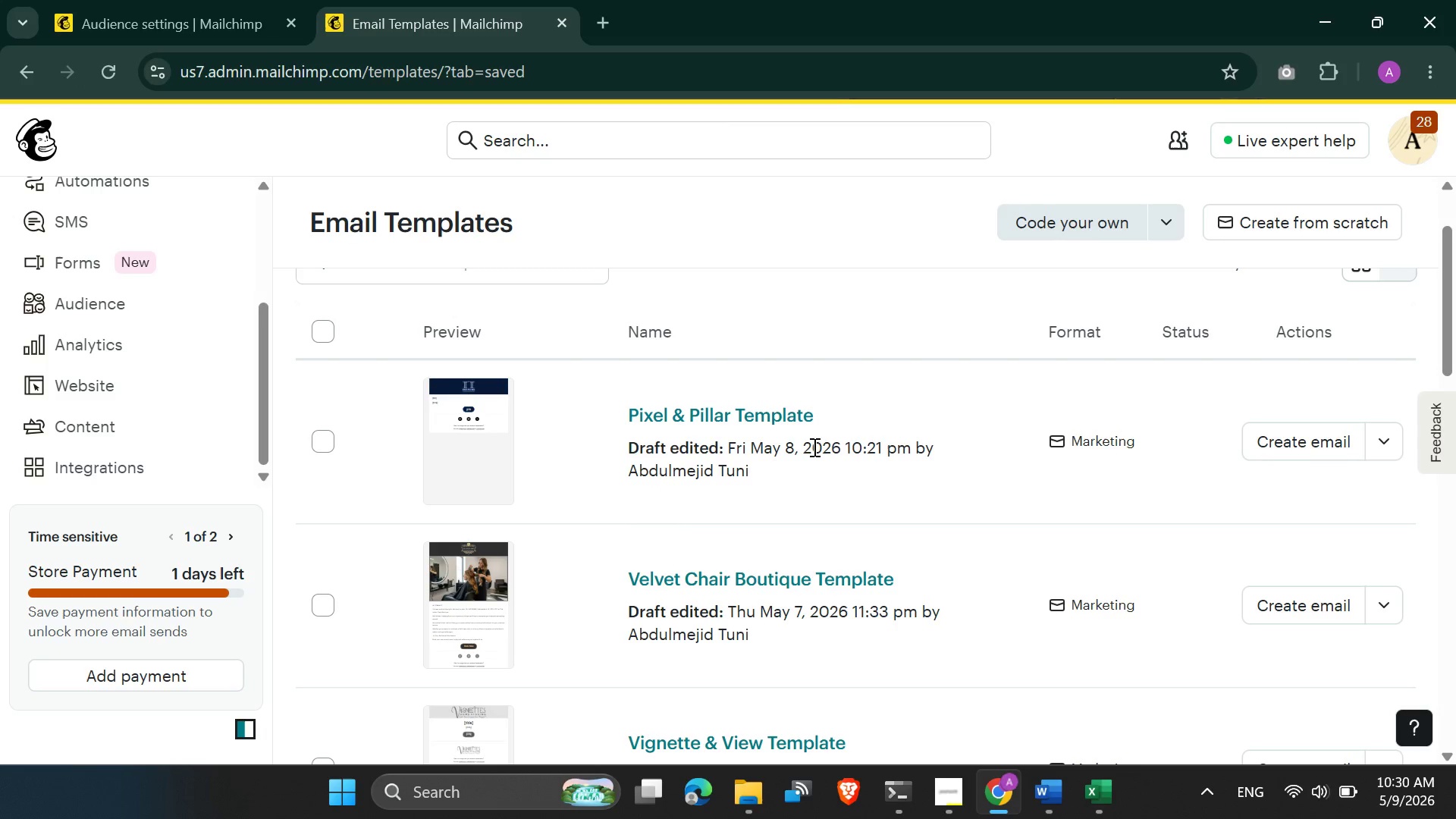 
scroll: coordinate [453, 419], scroll_direction: none, amount: 0.0
 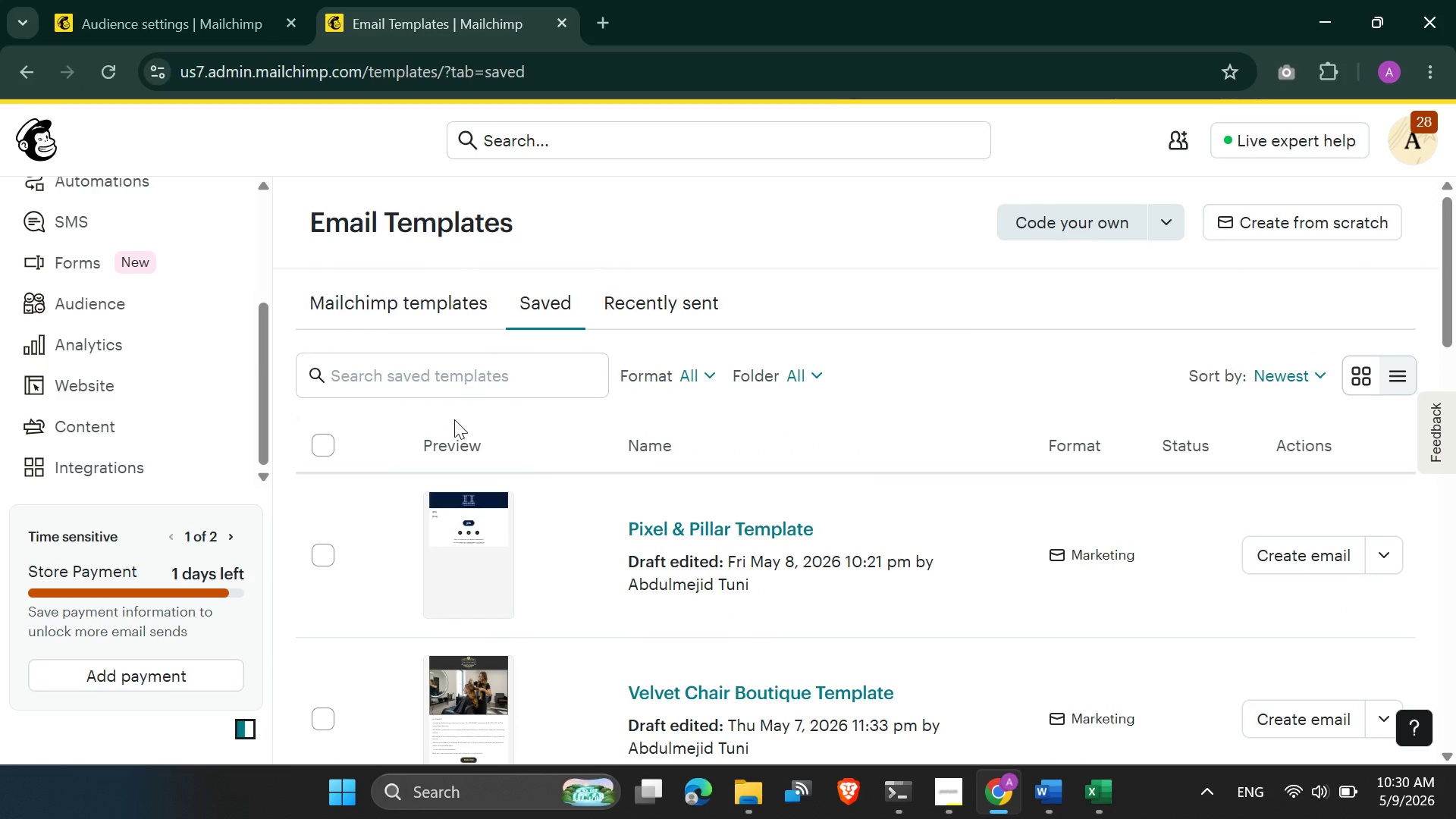 
scroll: coordinate [454, 420], scroll_direction: down, amount: 1.0
 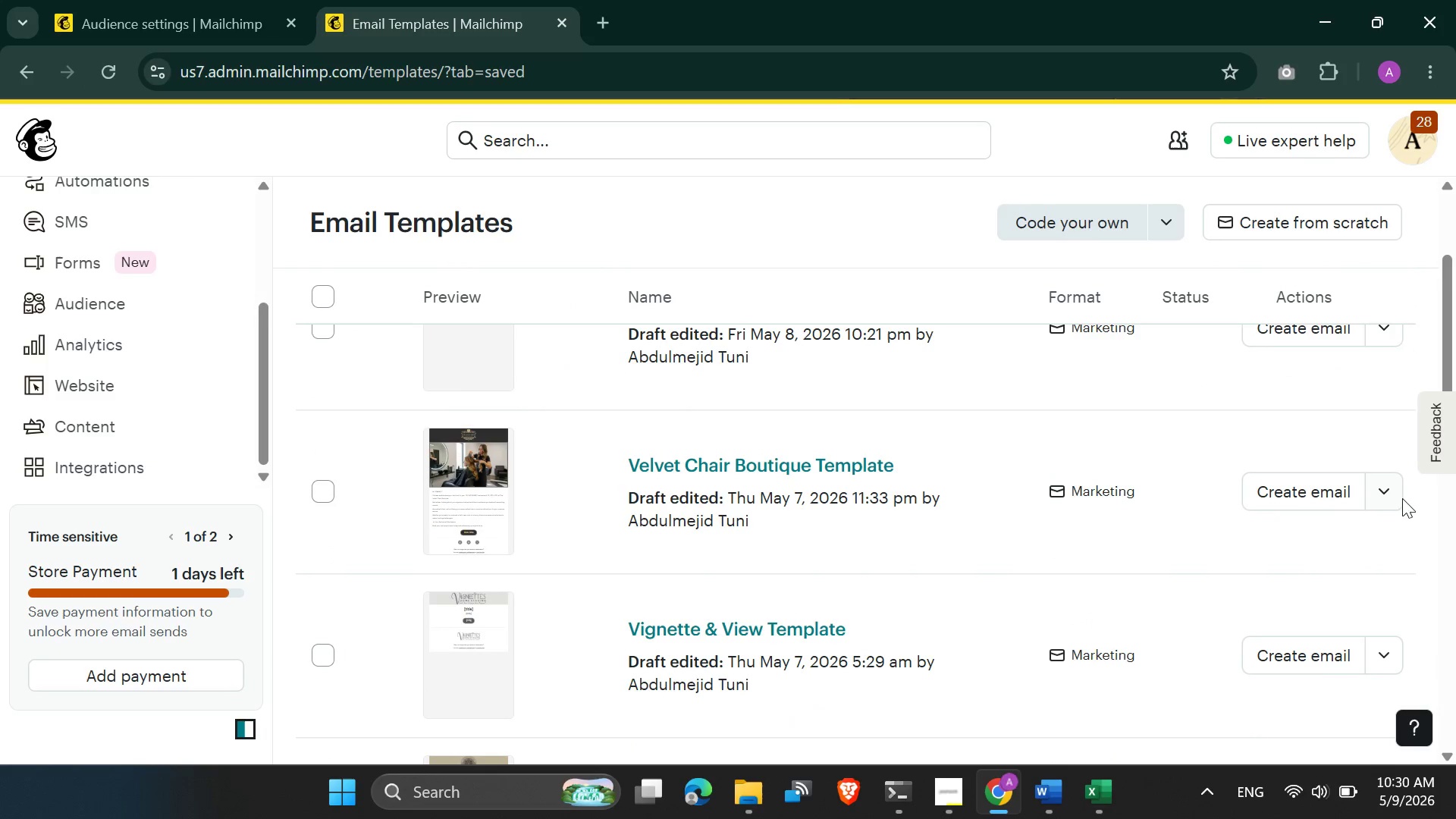 
left_click([1385, 499])
 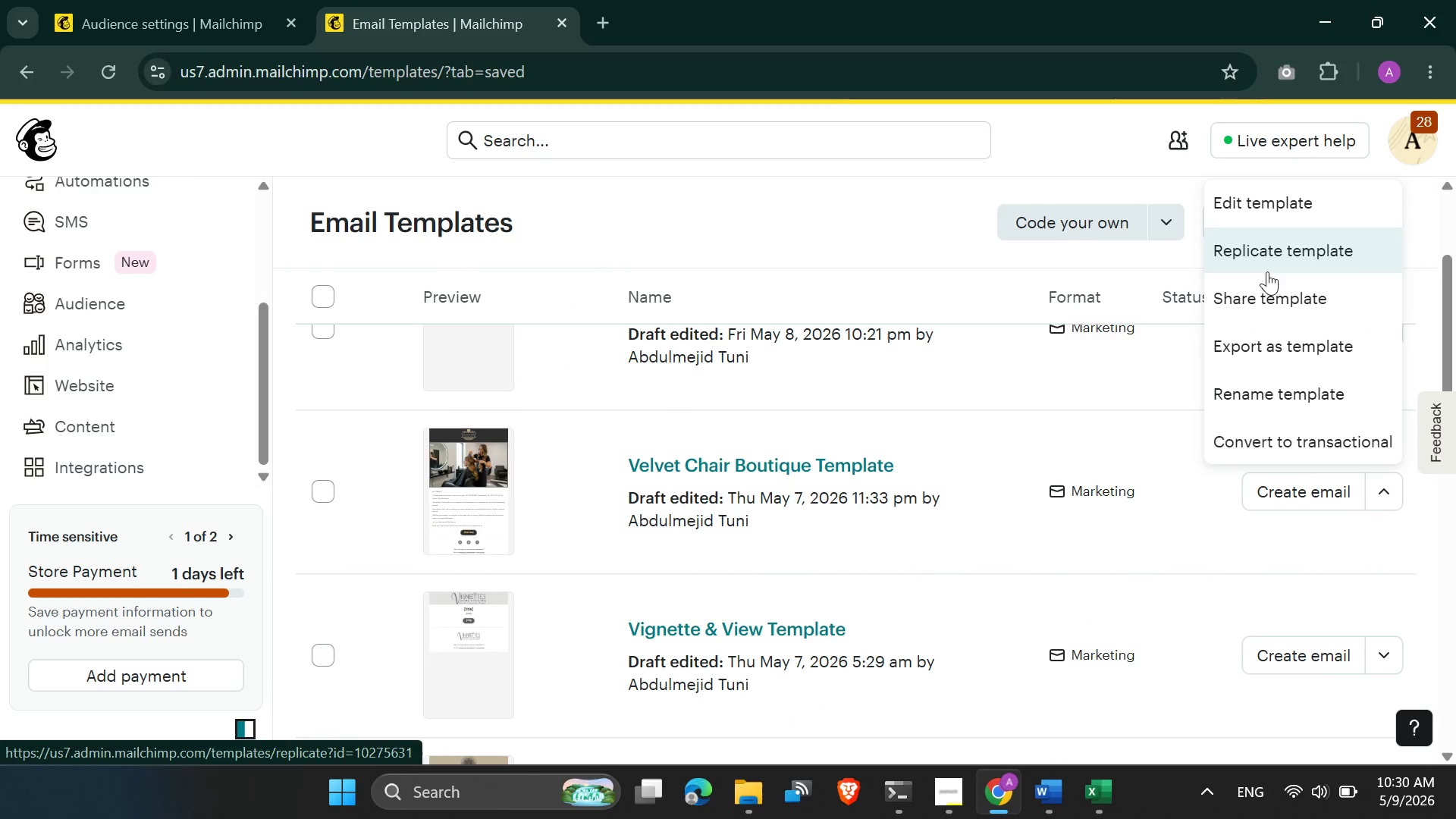 
left_click([1269, 257])
 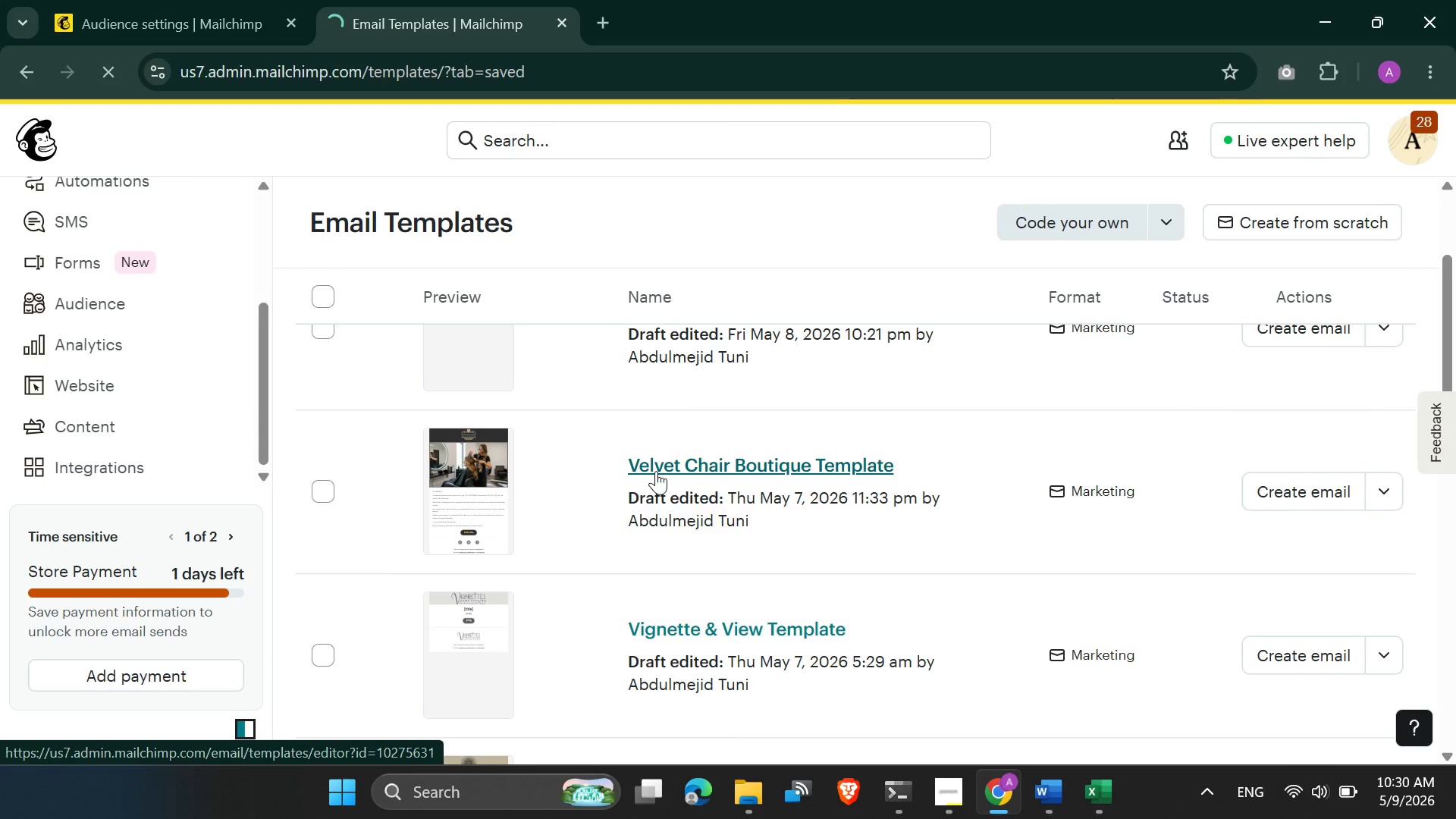 
scroll: coordinate [656, 471], scroll_direction: up, amount: 3.0
 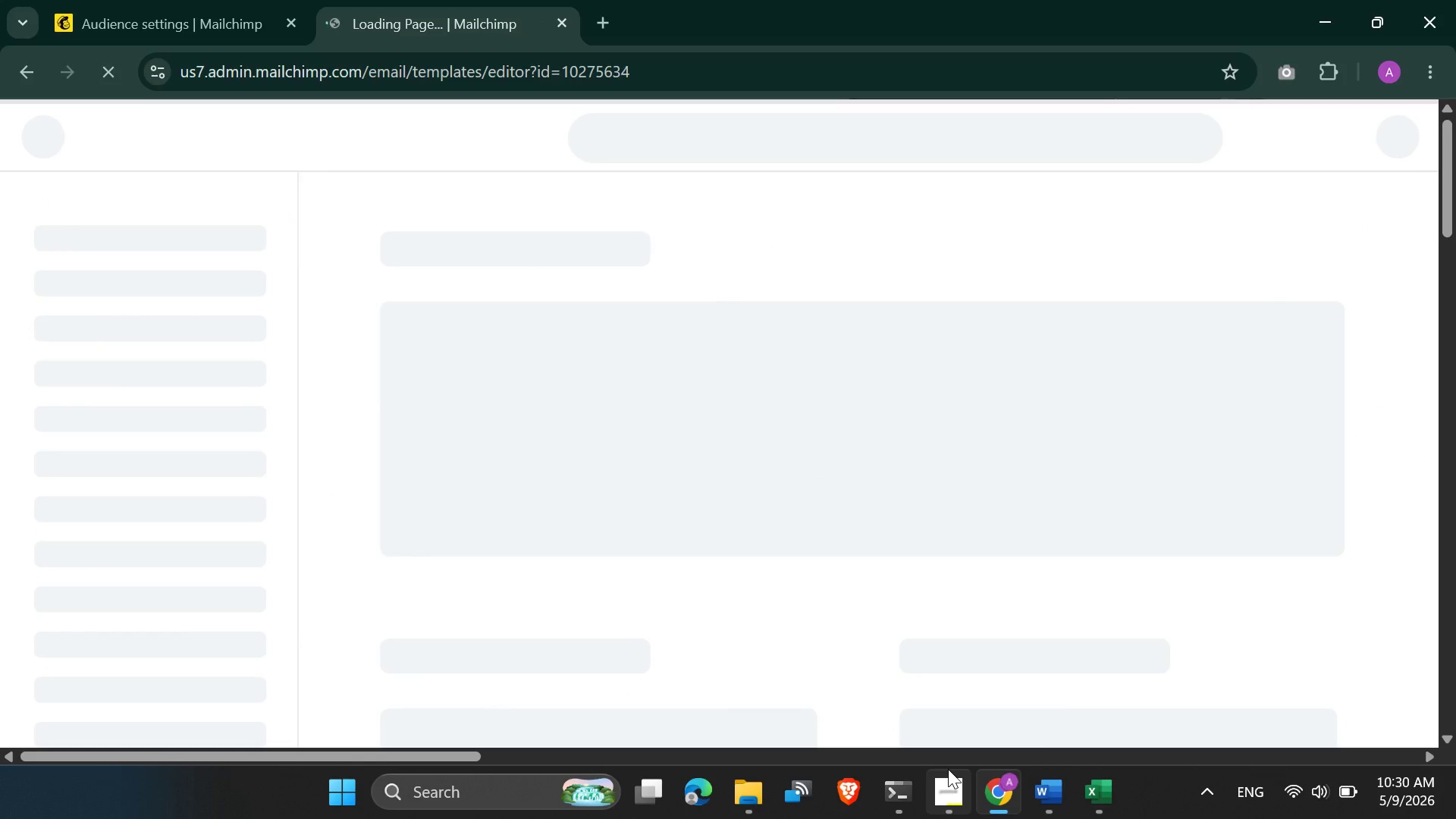 
left_click([952, 789])